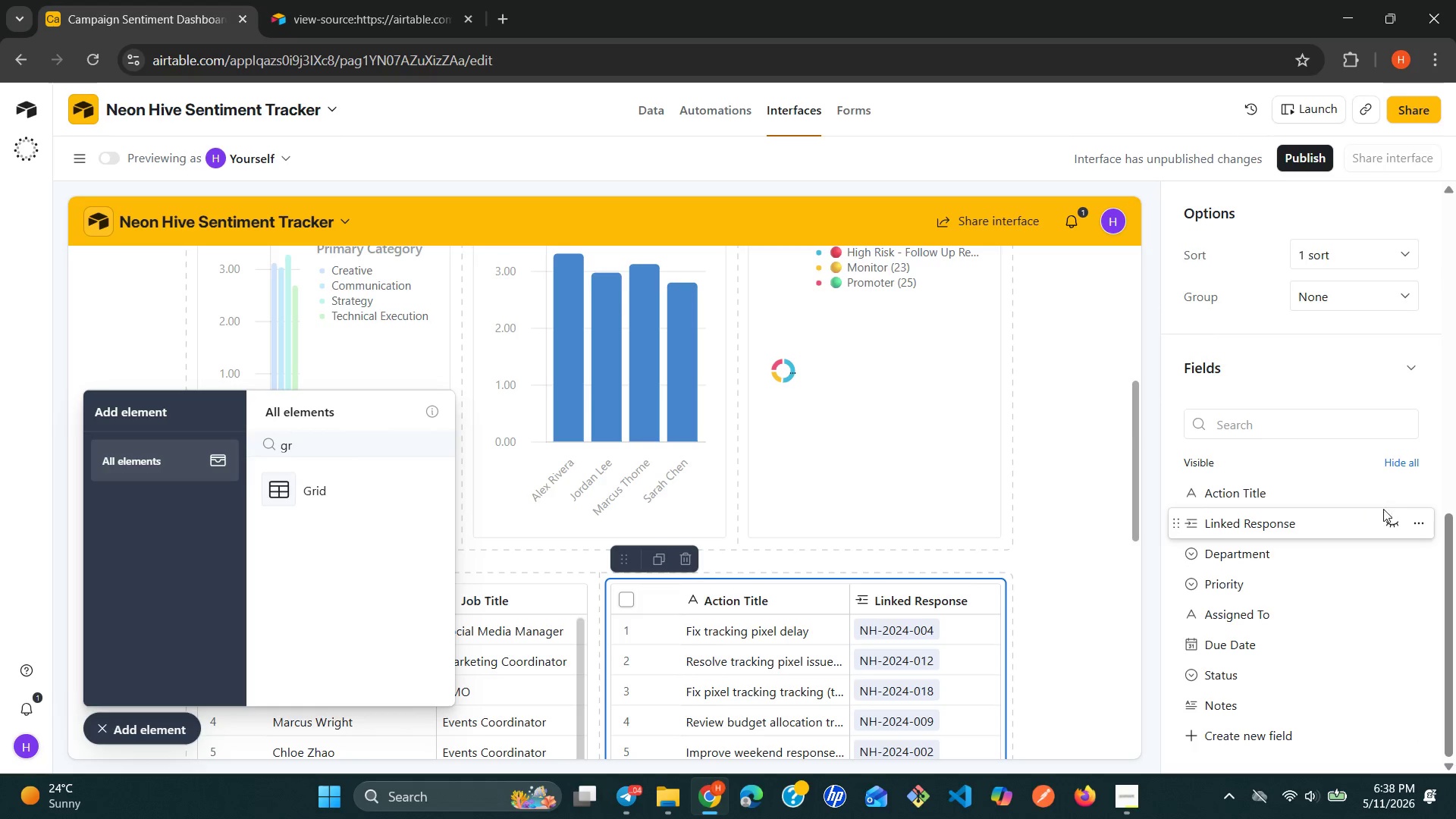 
mouse_move([1369, 503])
 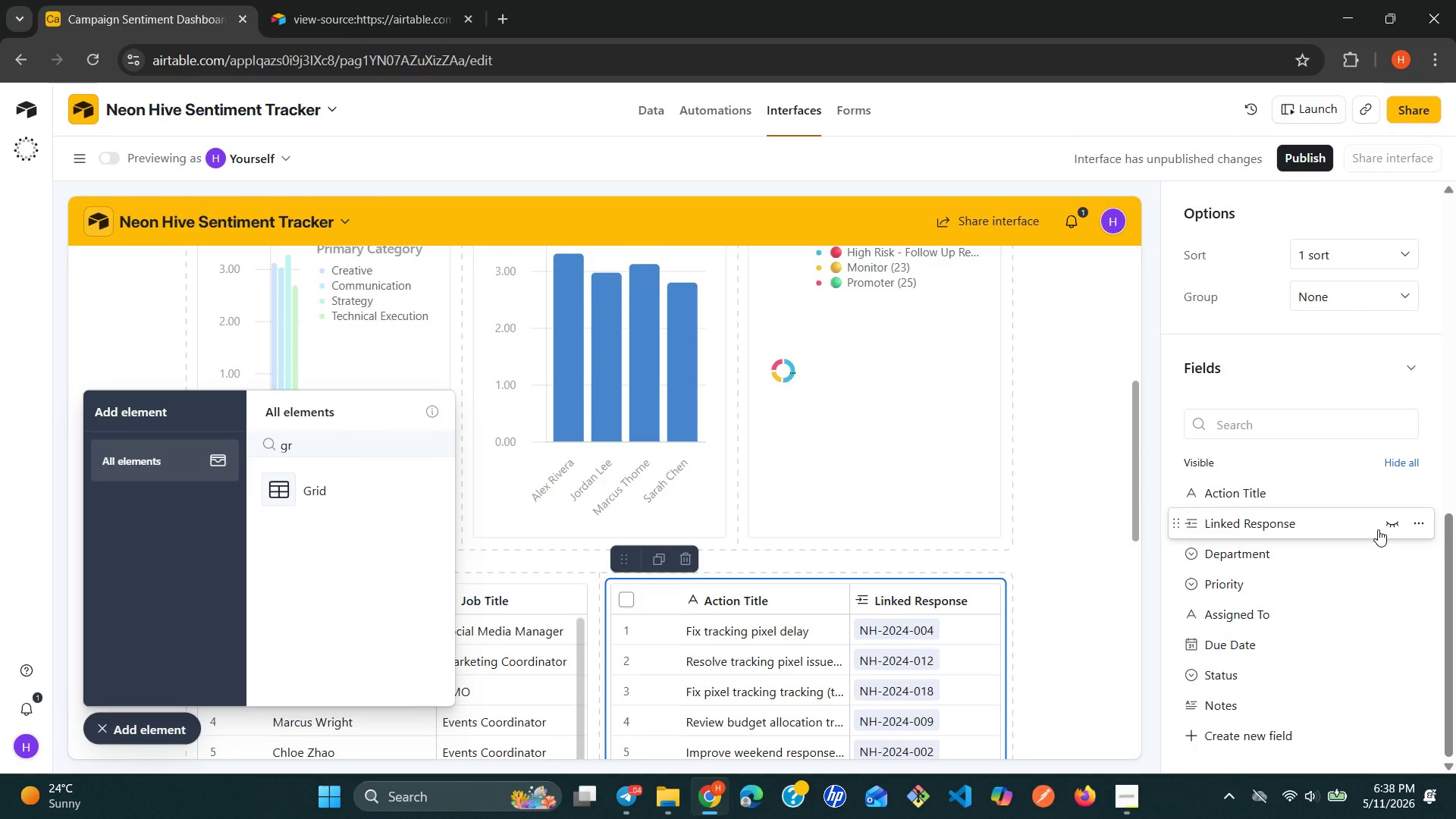 
wait(9.59)
 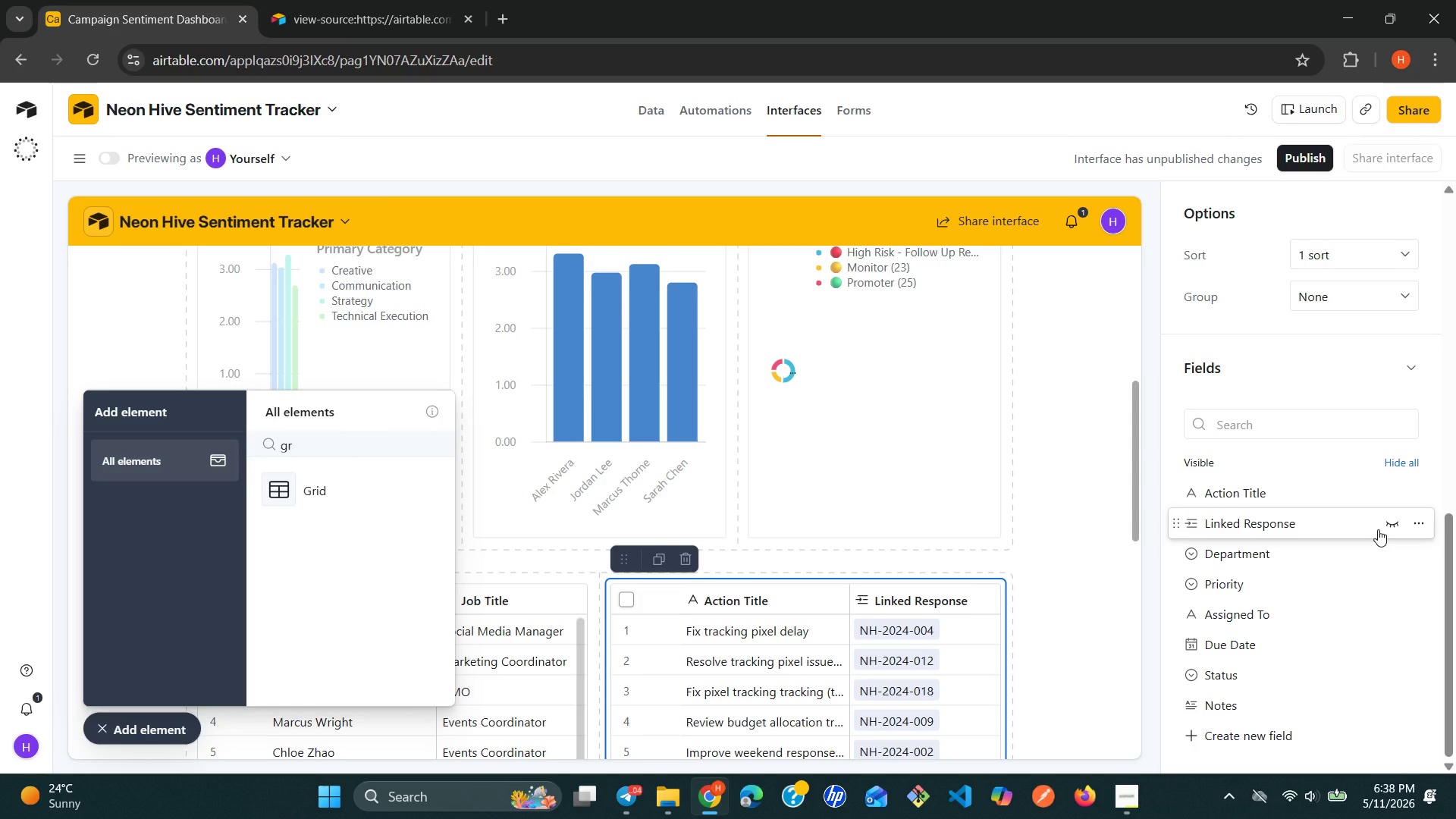 
left_click([1392, 525])
 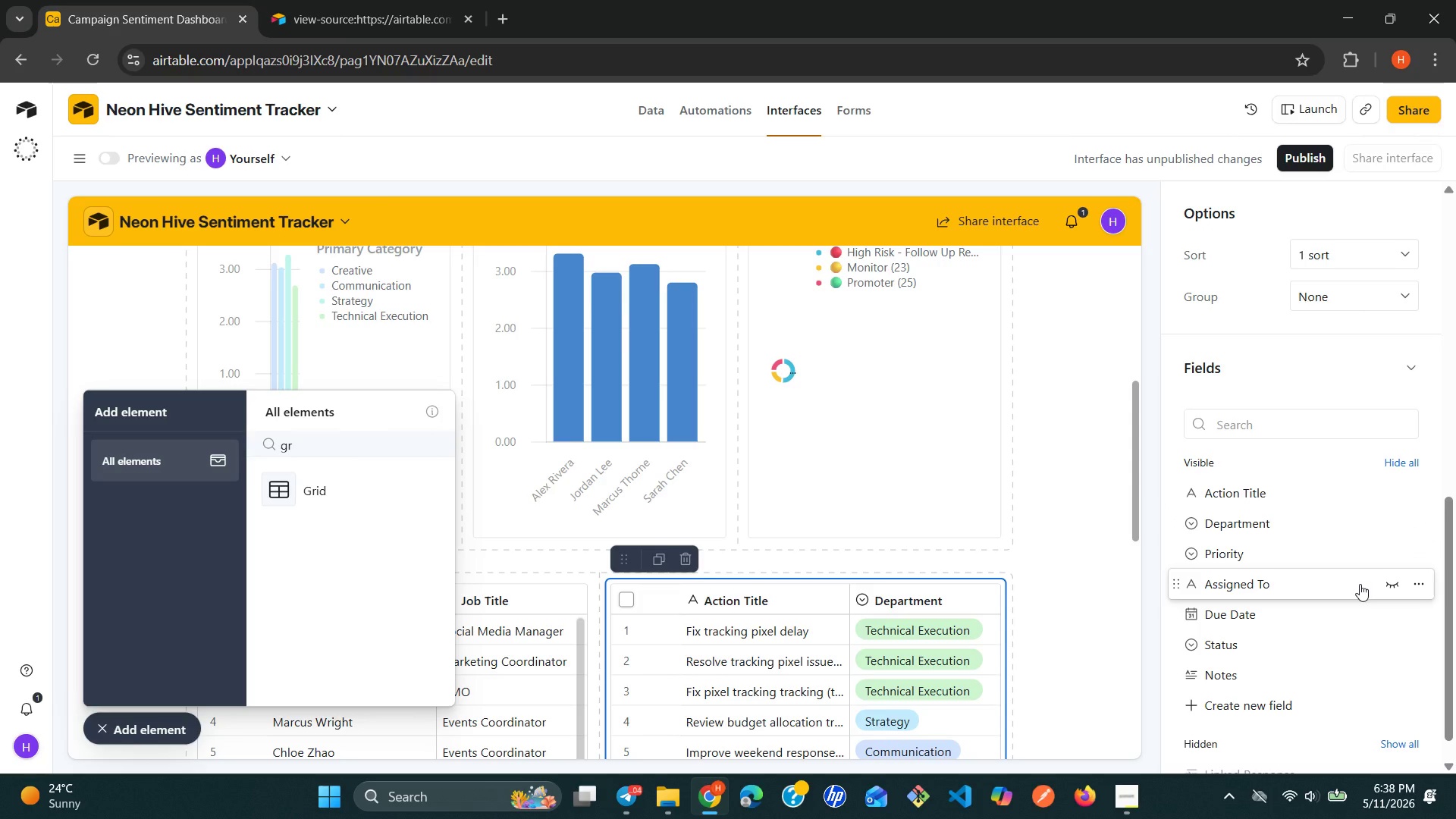 
wait(21.39)
 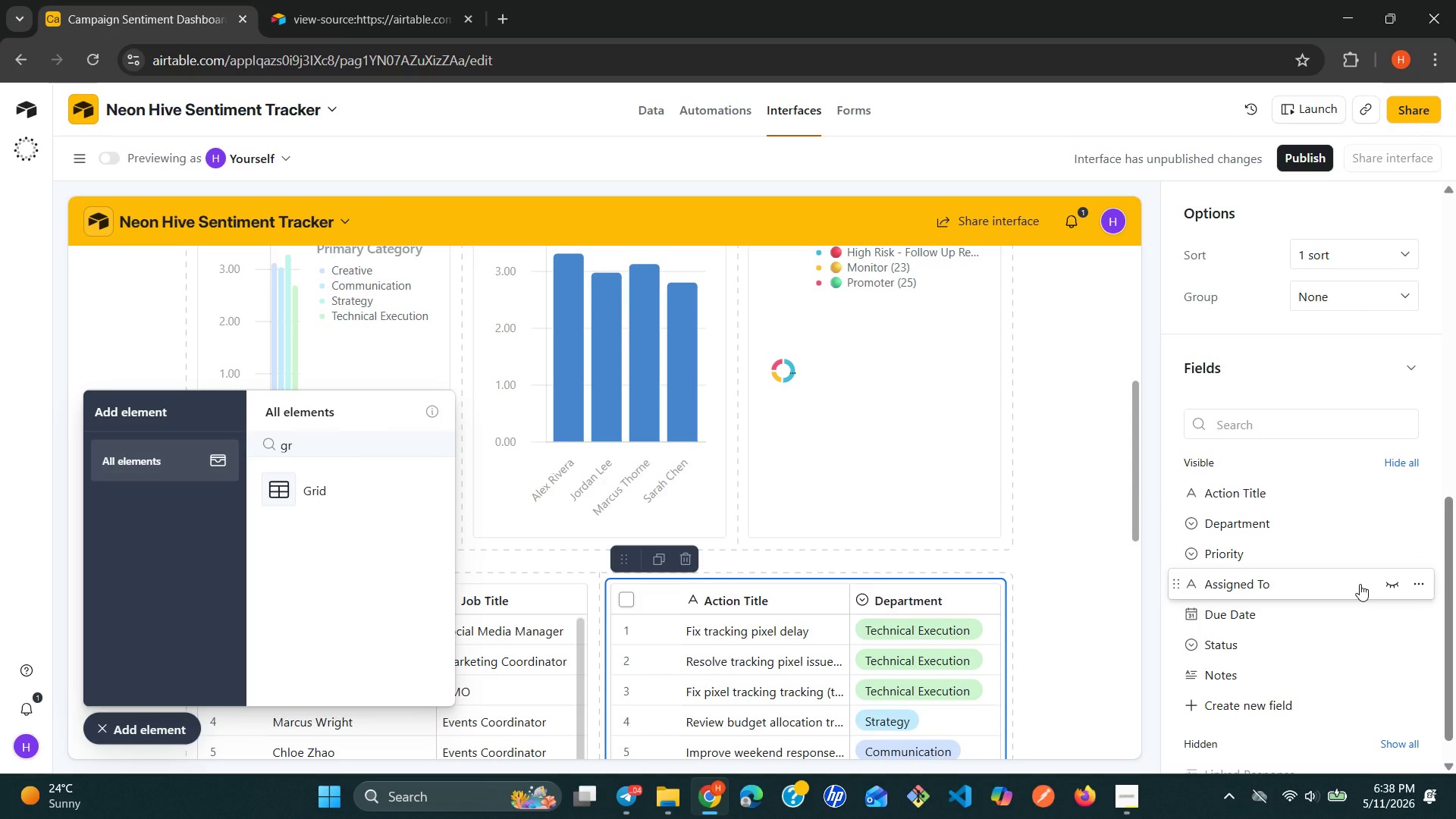 
left_click([1388, 673])
 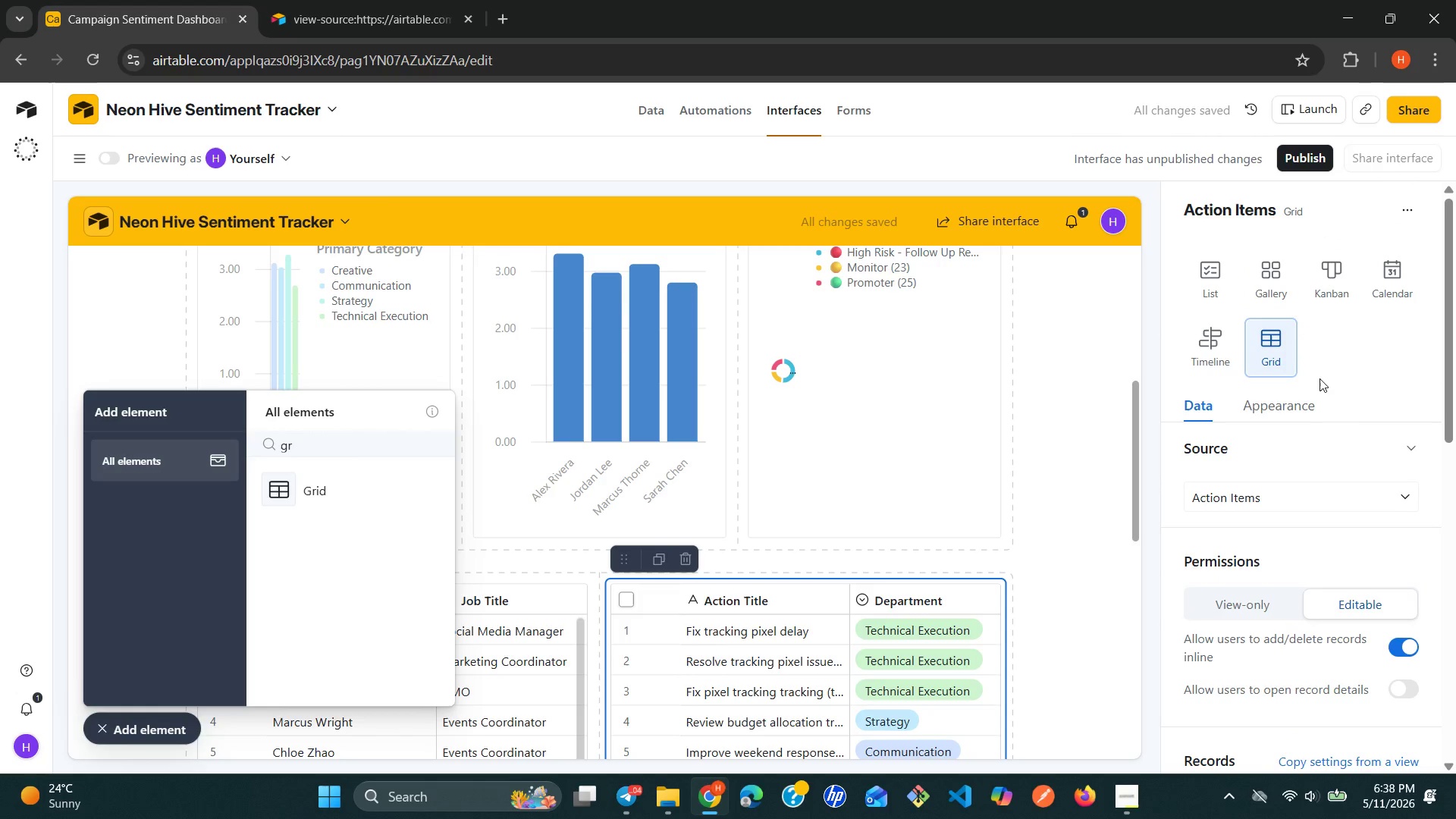 
left_click_drag(start_coordinate=[1331, 225], to_coordinate=[1327, 218])
 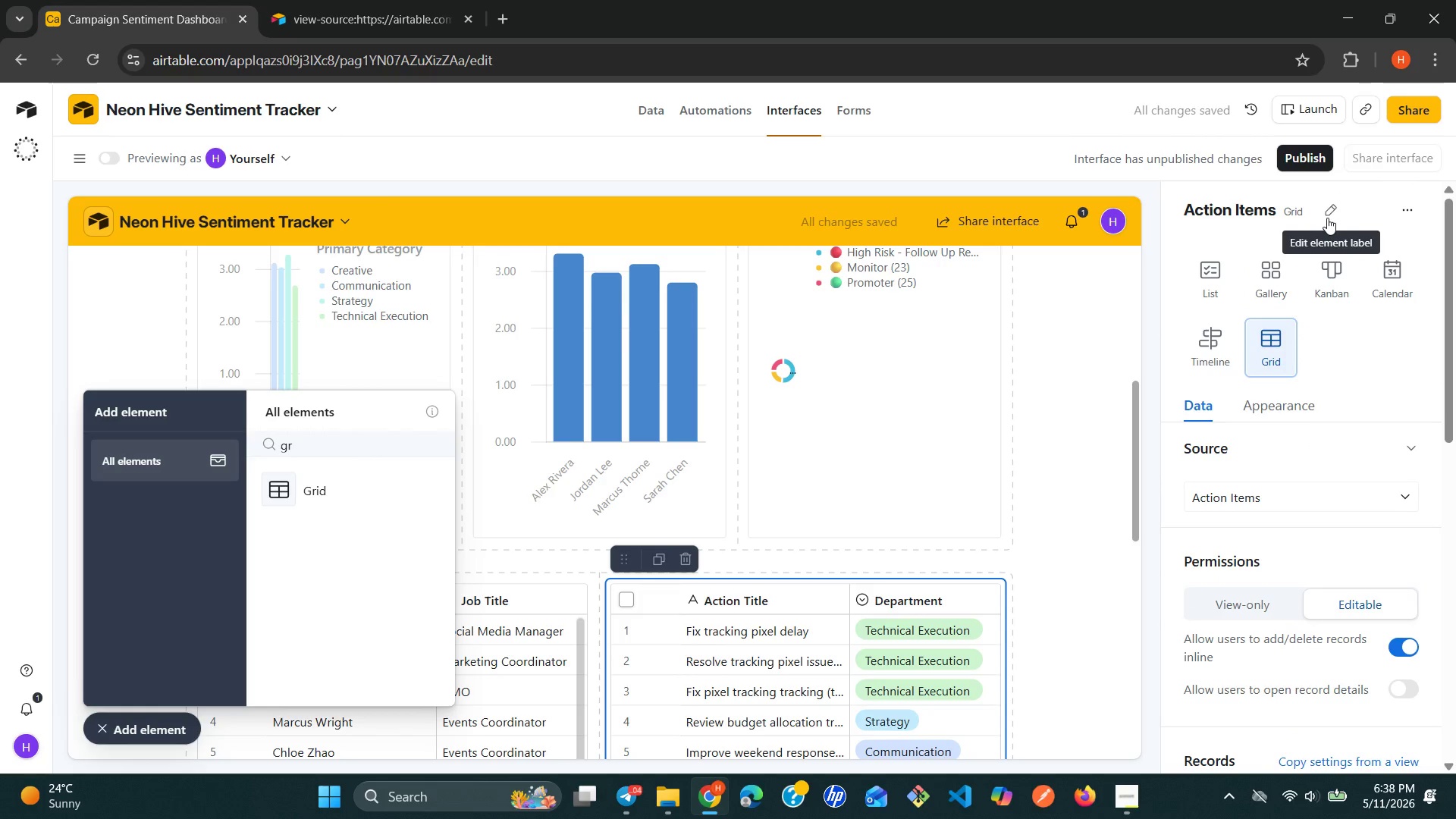 
left_click([1327, 218])
 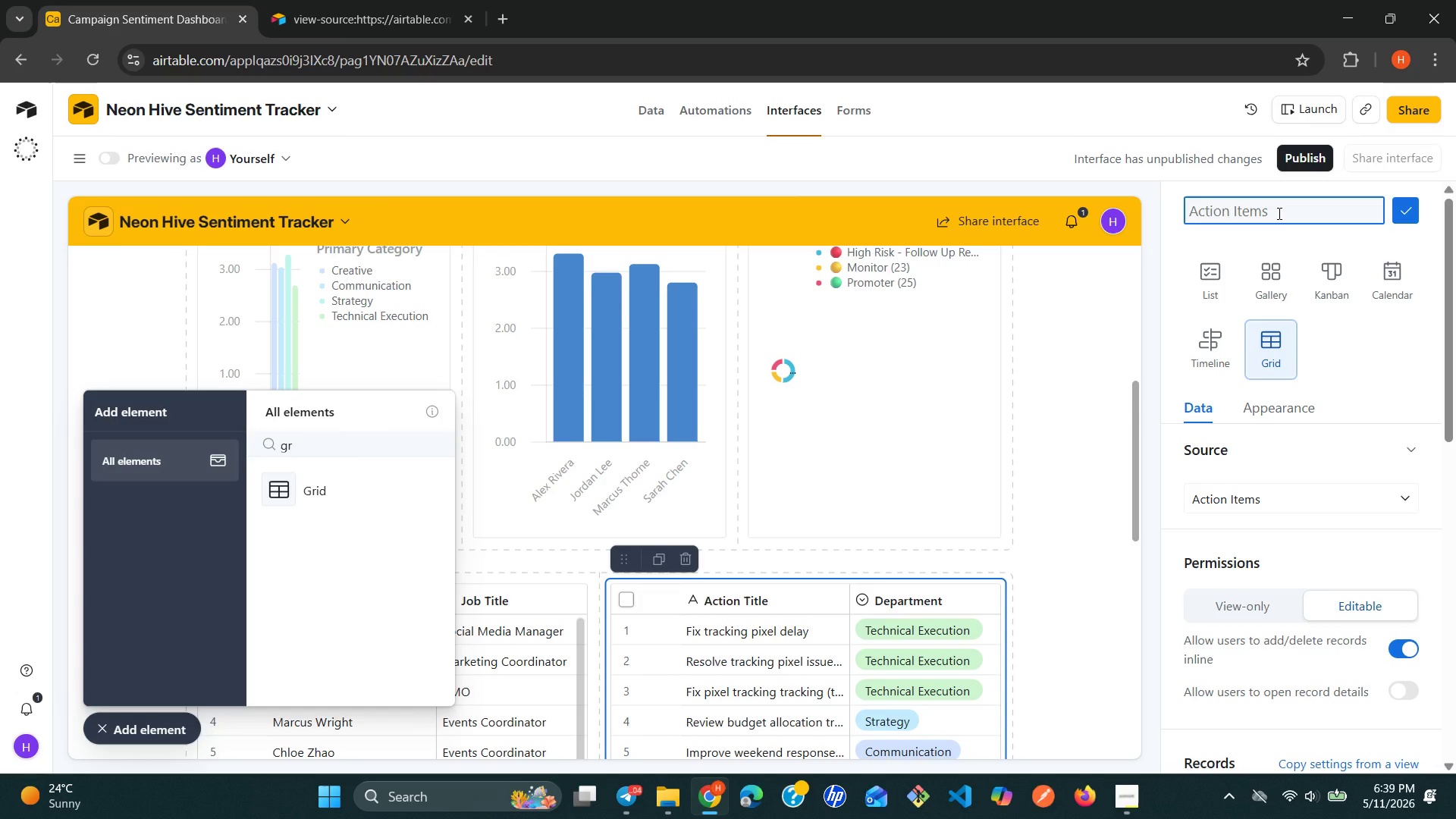 
wait(5.66)
 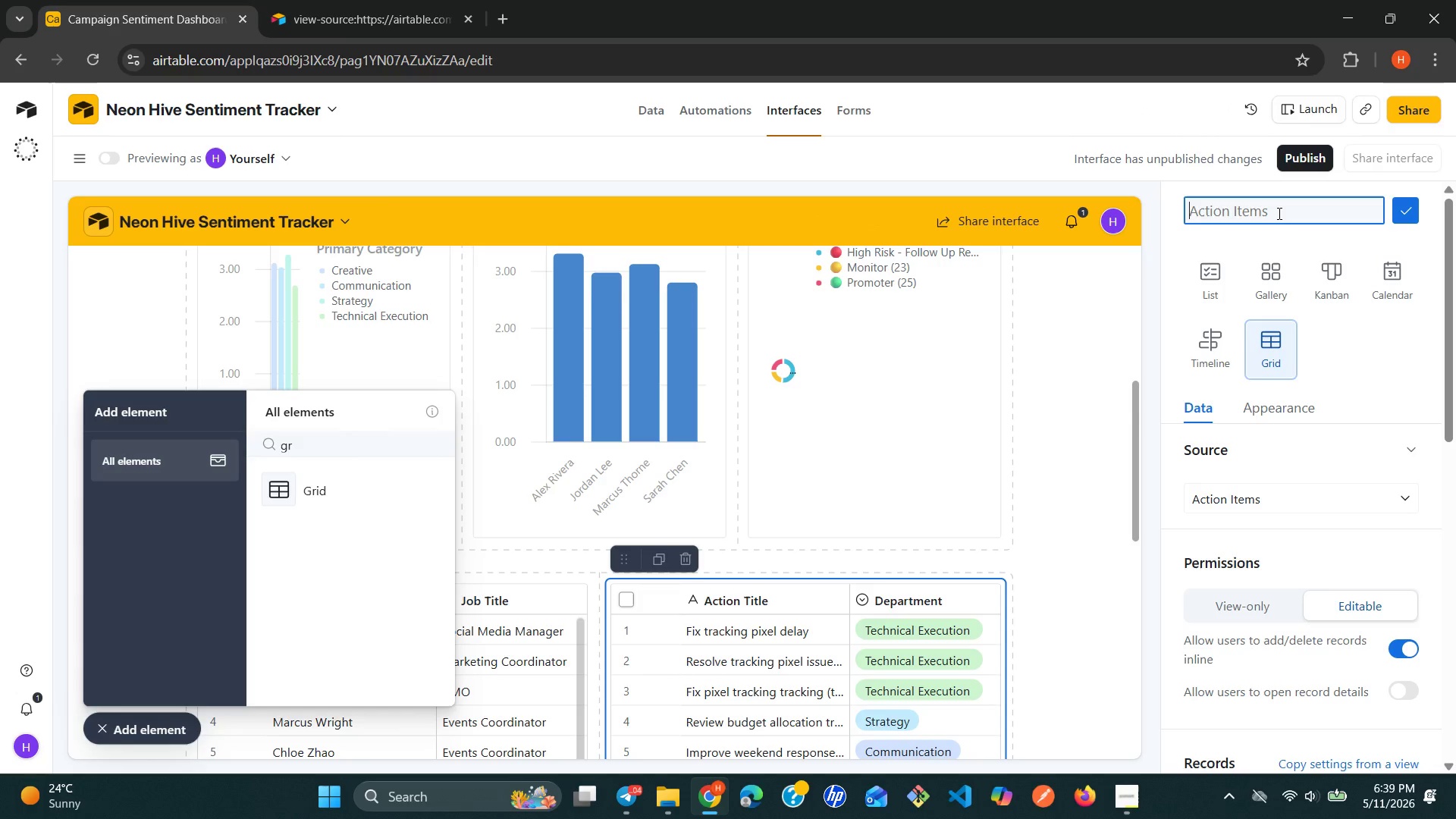 
type(Open )
 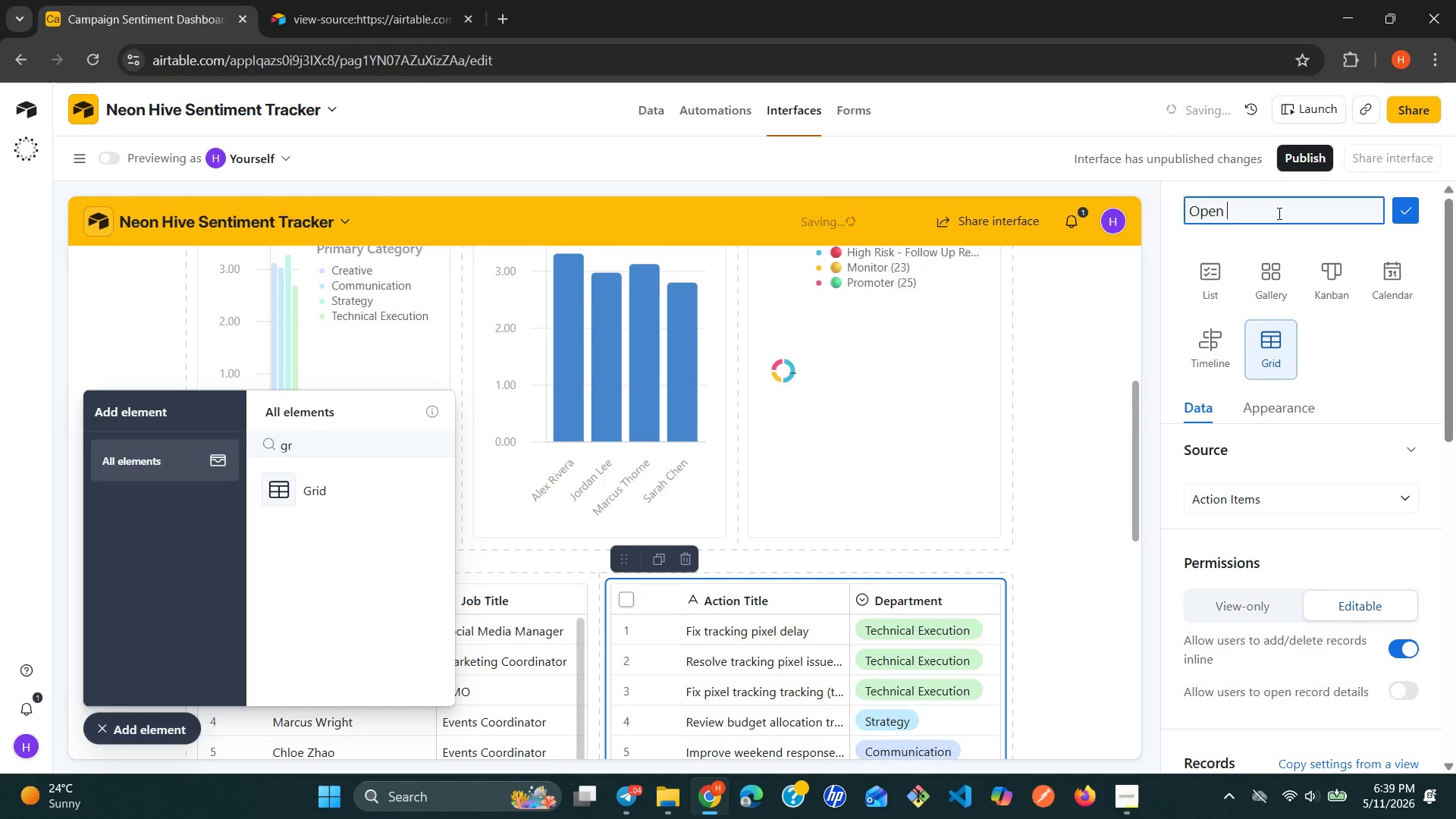 
key(Control+ControlLeft)
 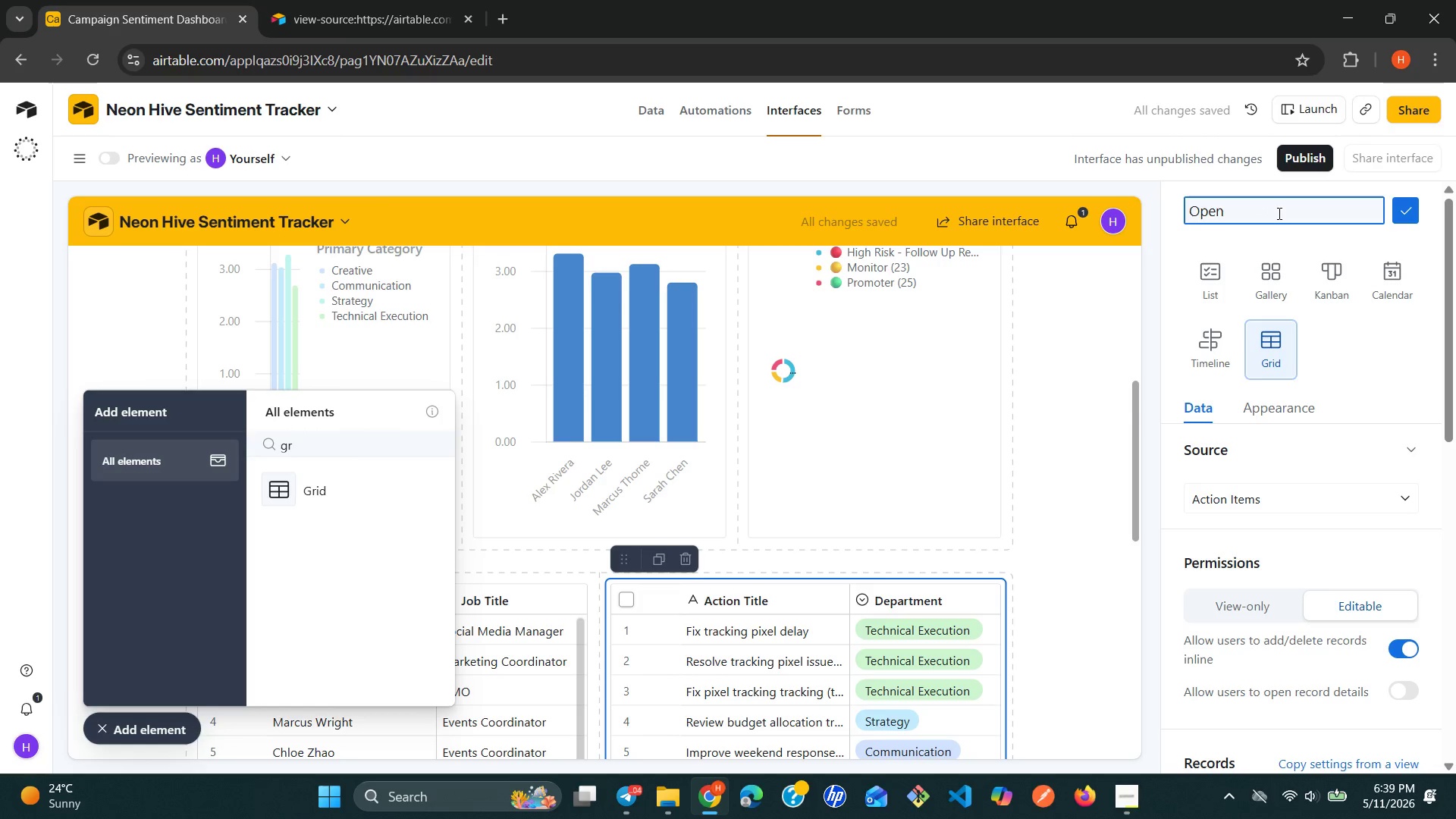 
type(Action Item)
 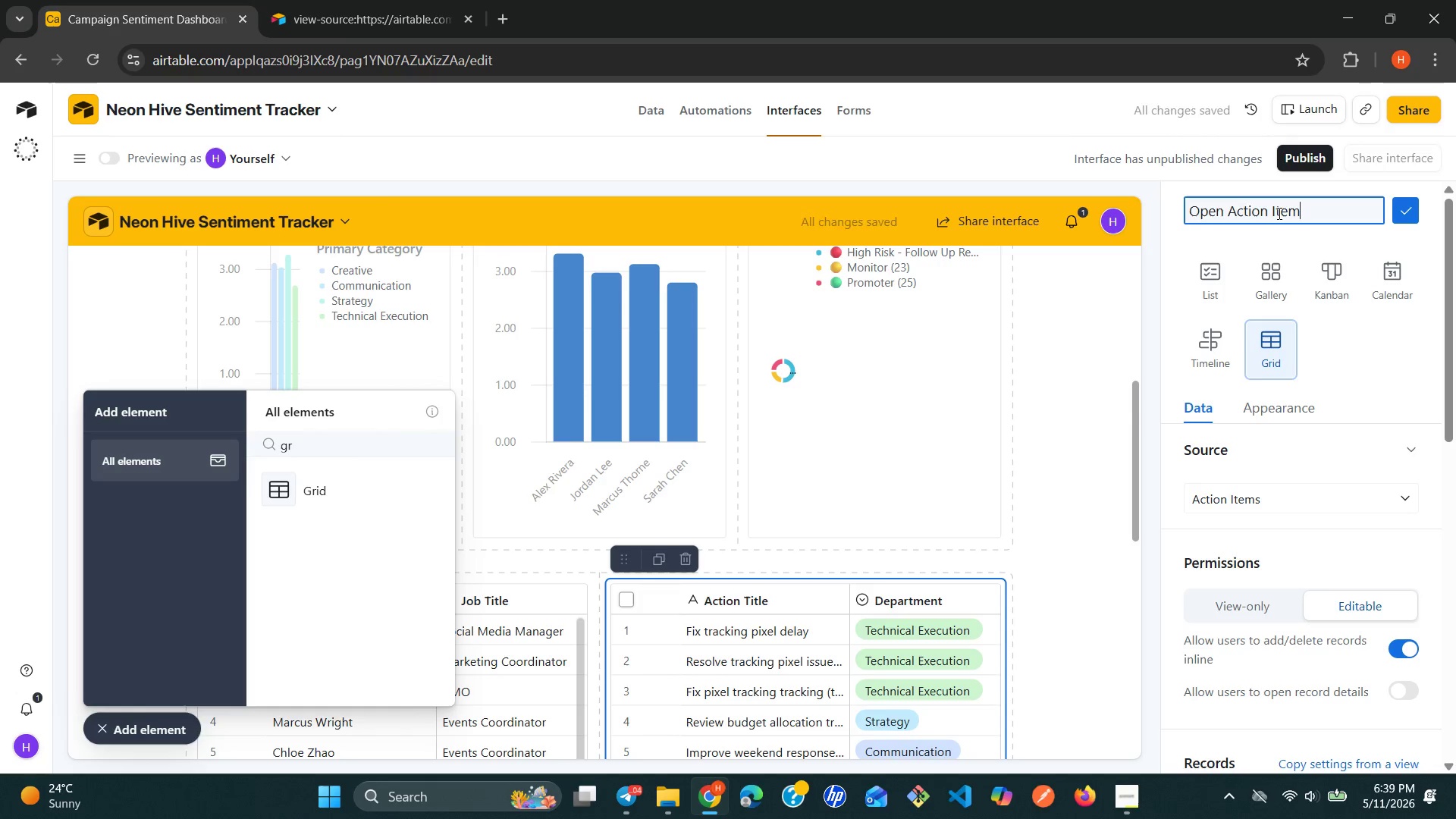 
left_click([1409, 216])
 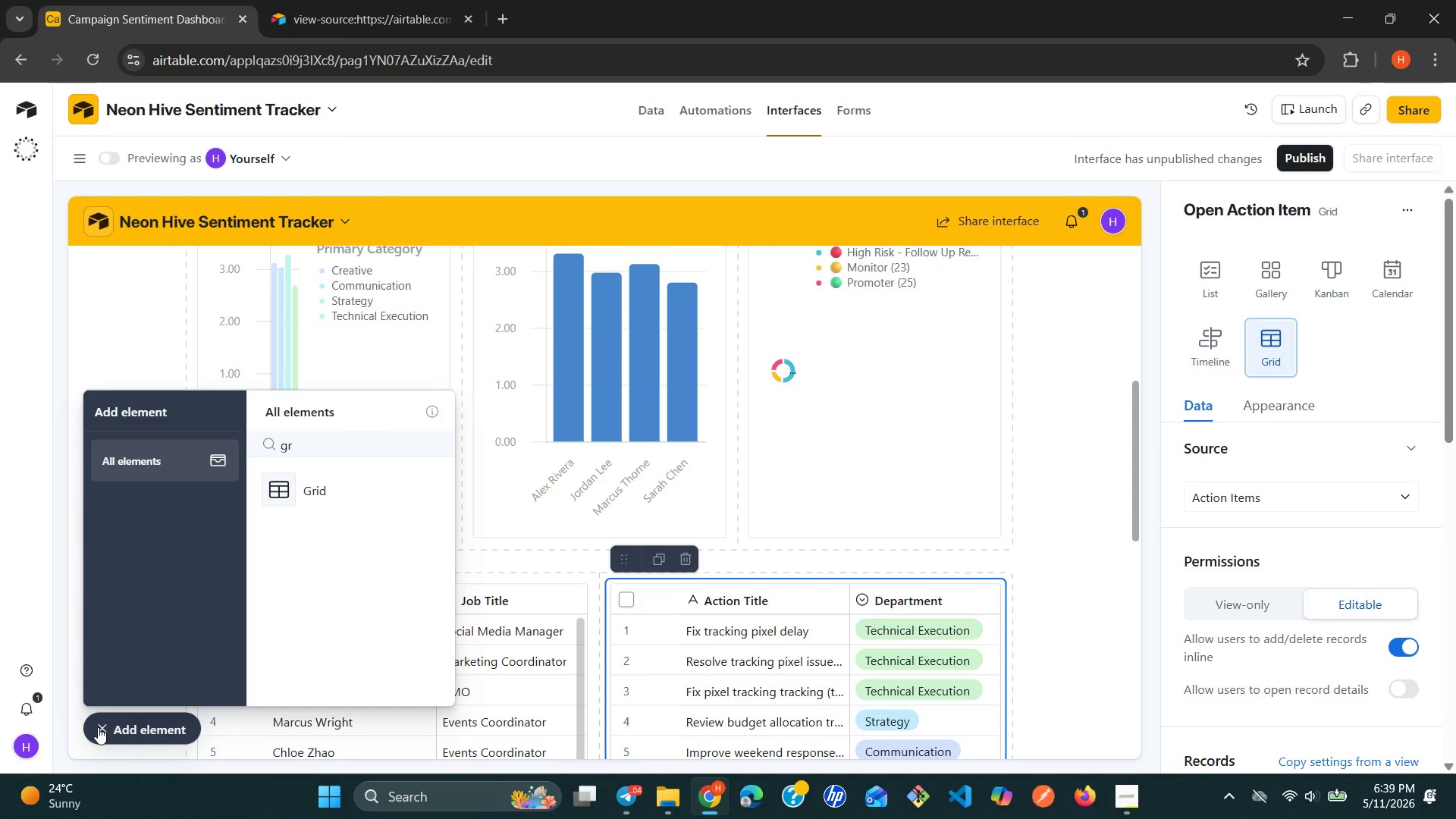 
wait(6.5)
 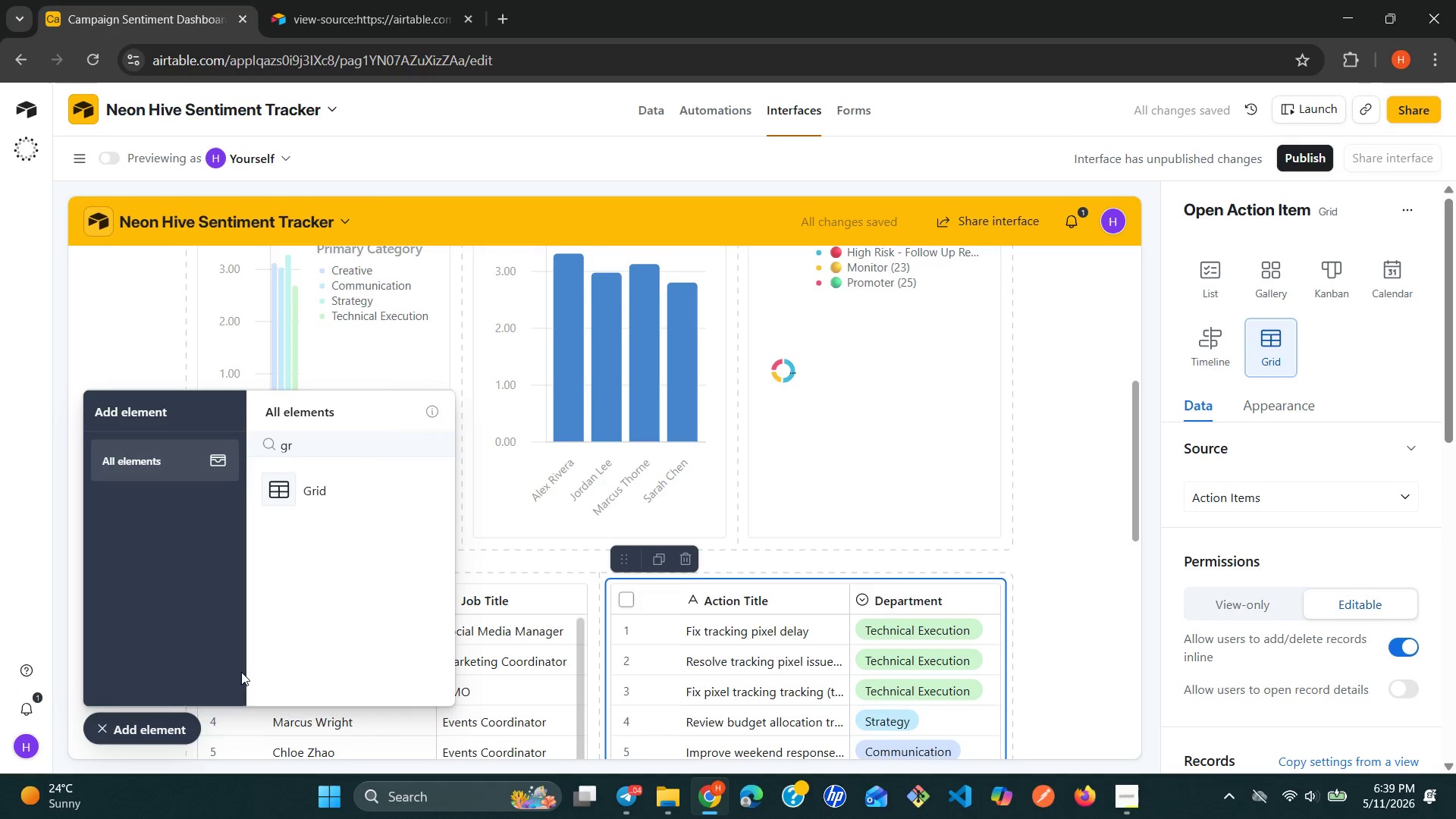 
left_click([98, 727])
 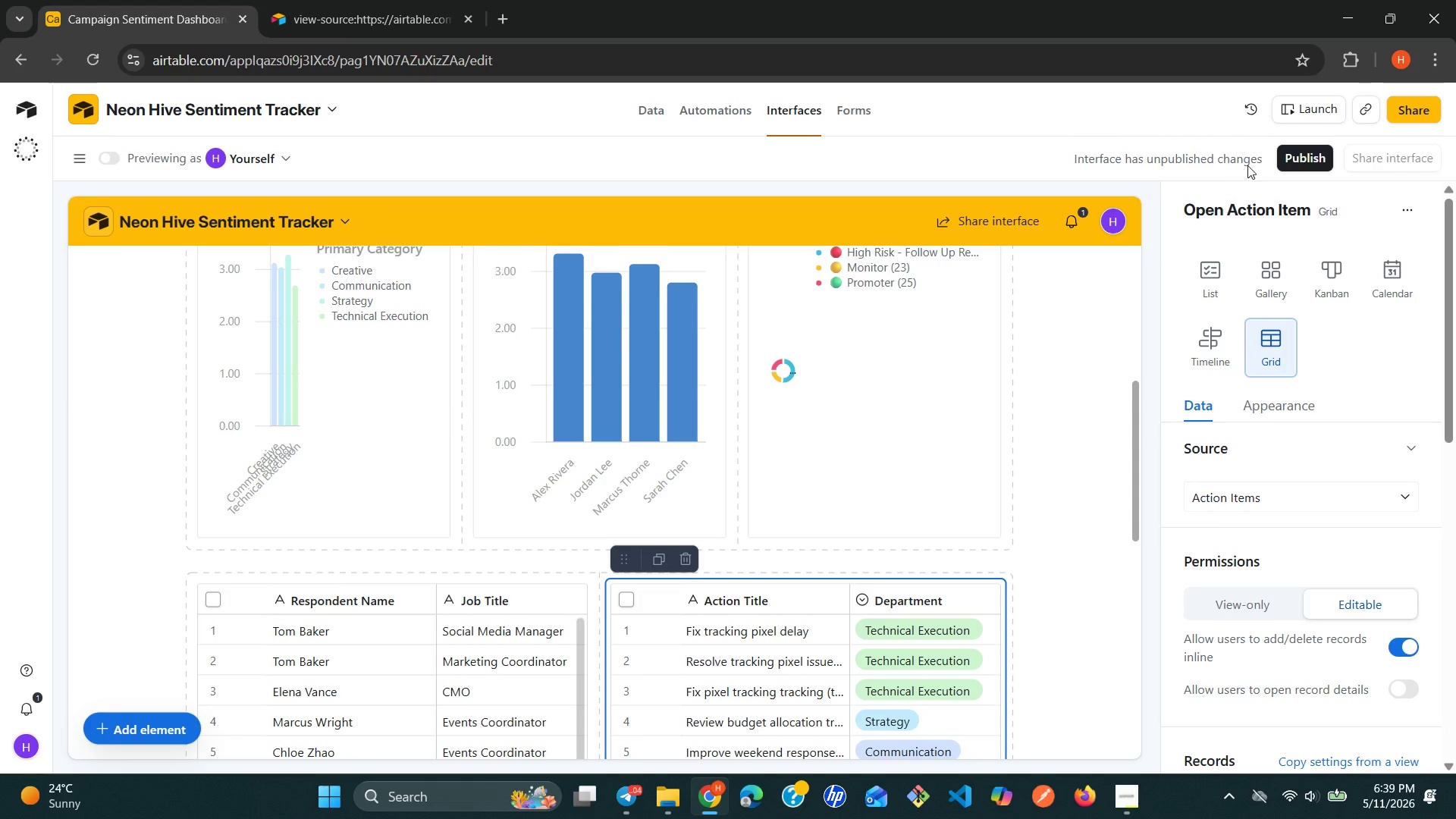 
left_click([1295, 150])
 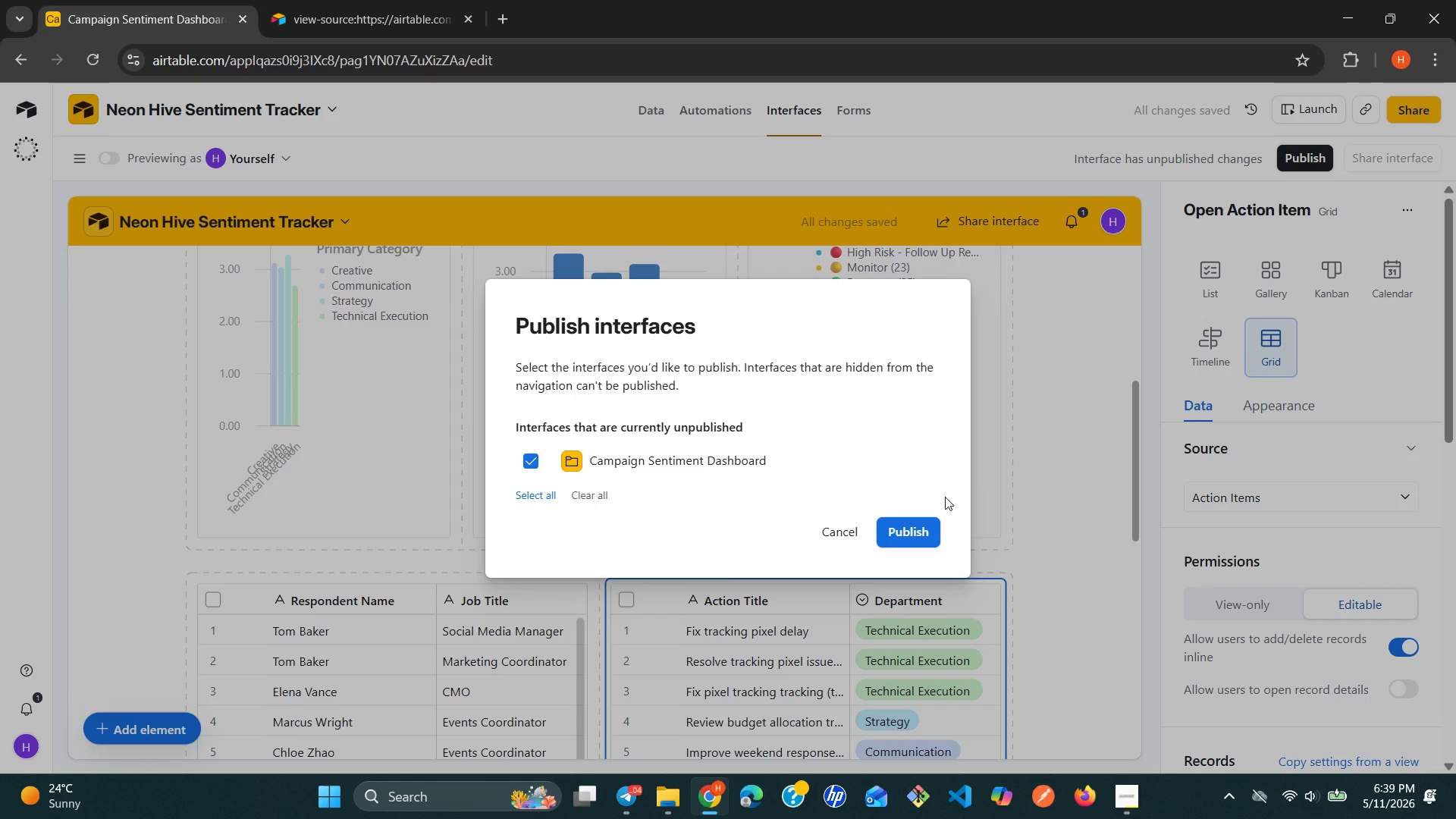 
left_click([912, 522])
 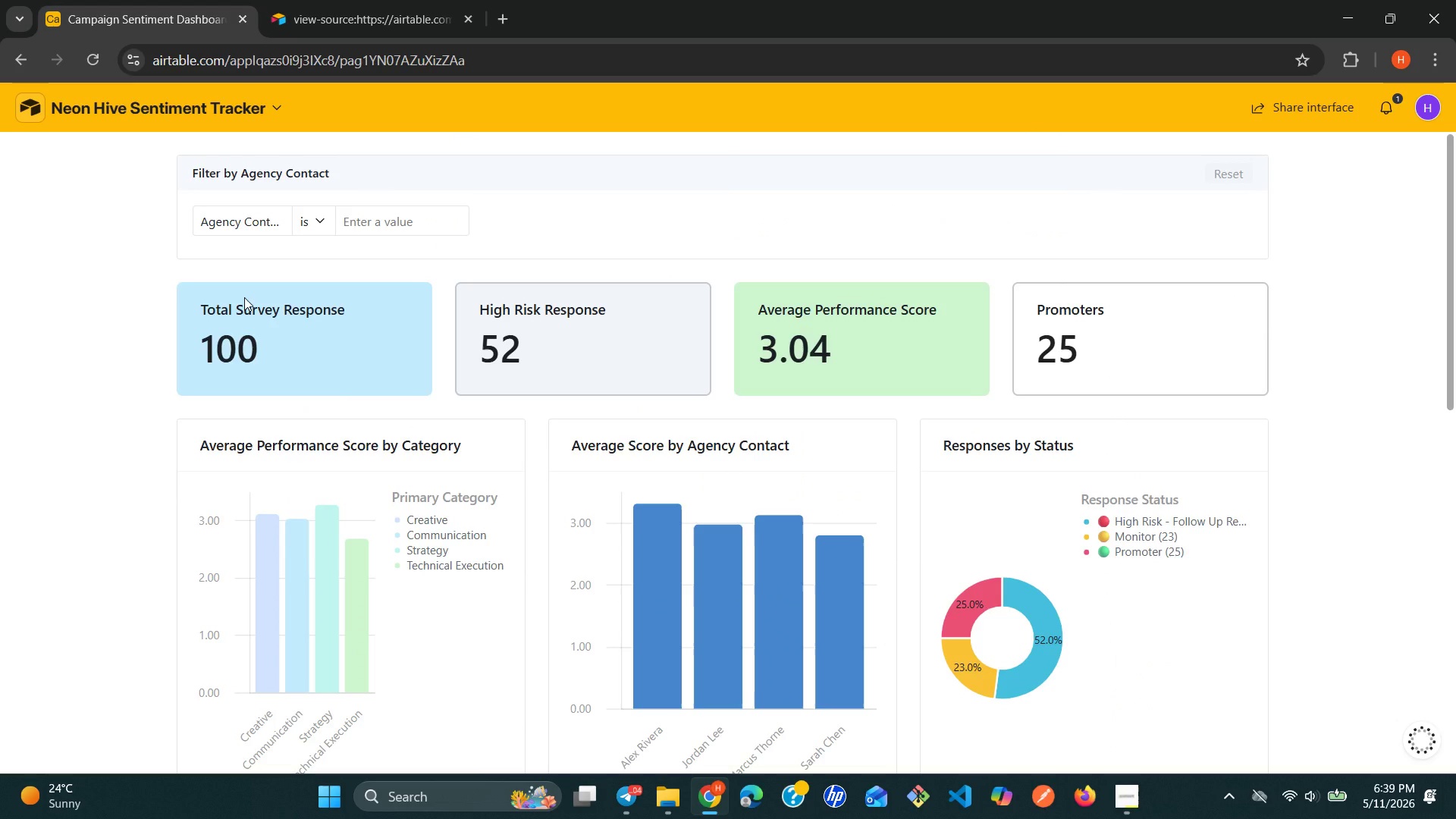 